 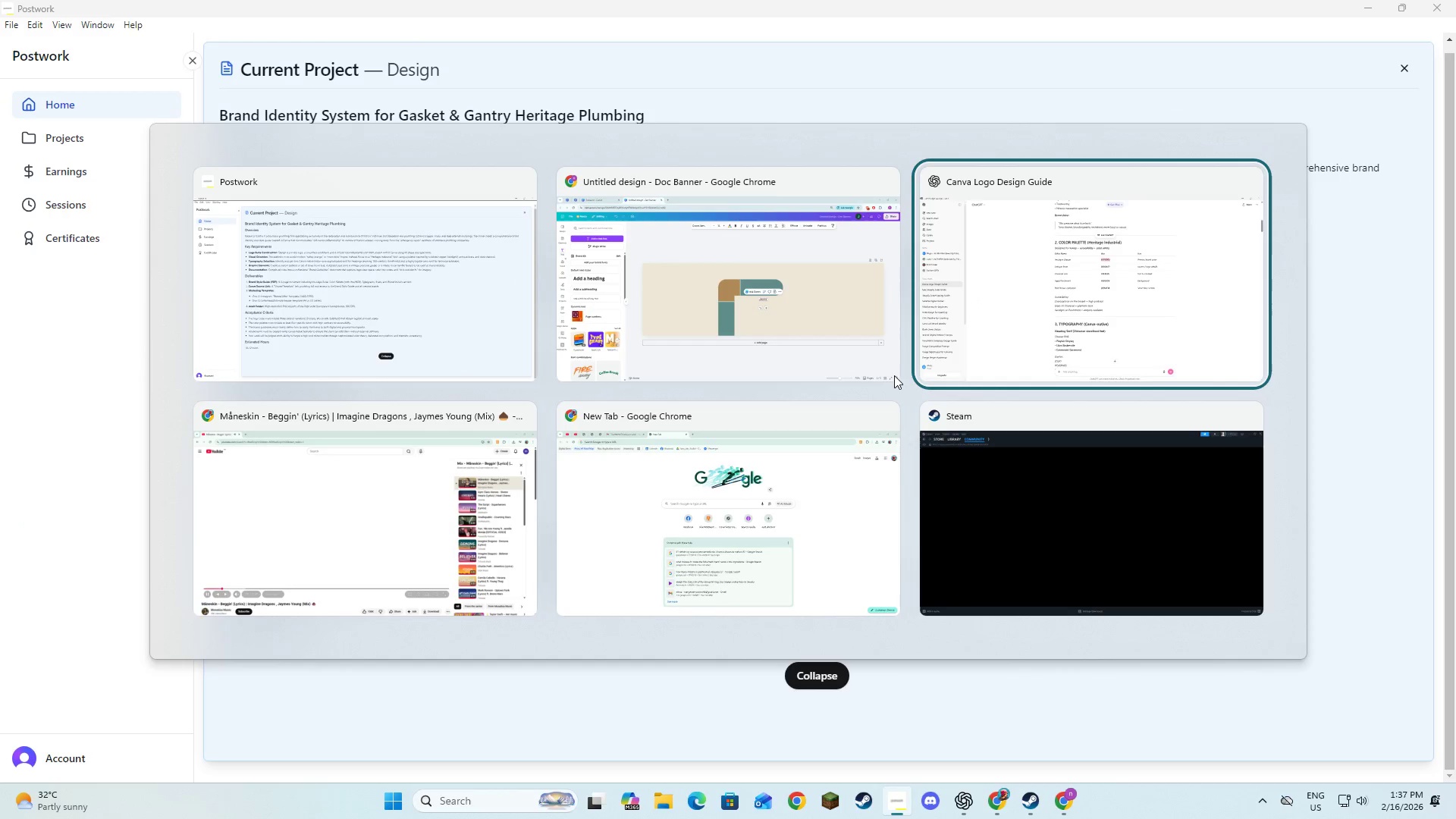 
key(Alt+ArrowLeft)
 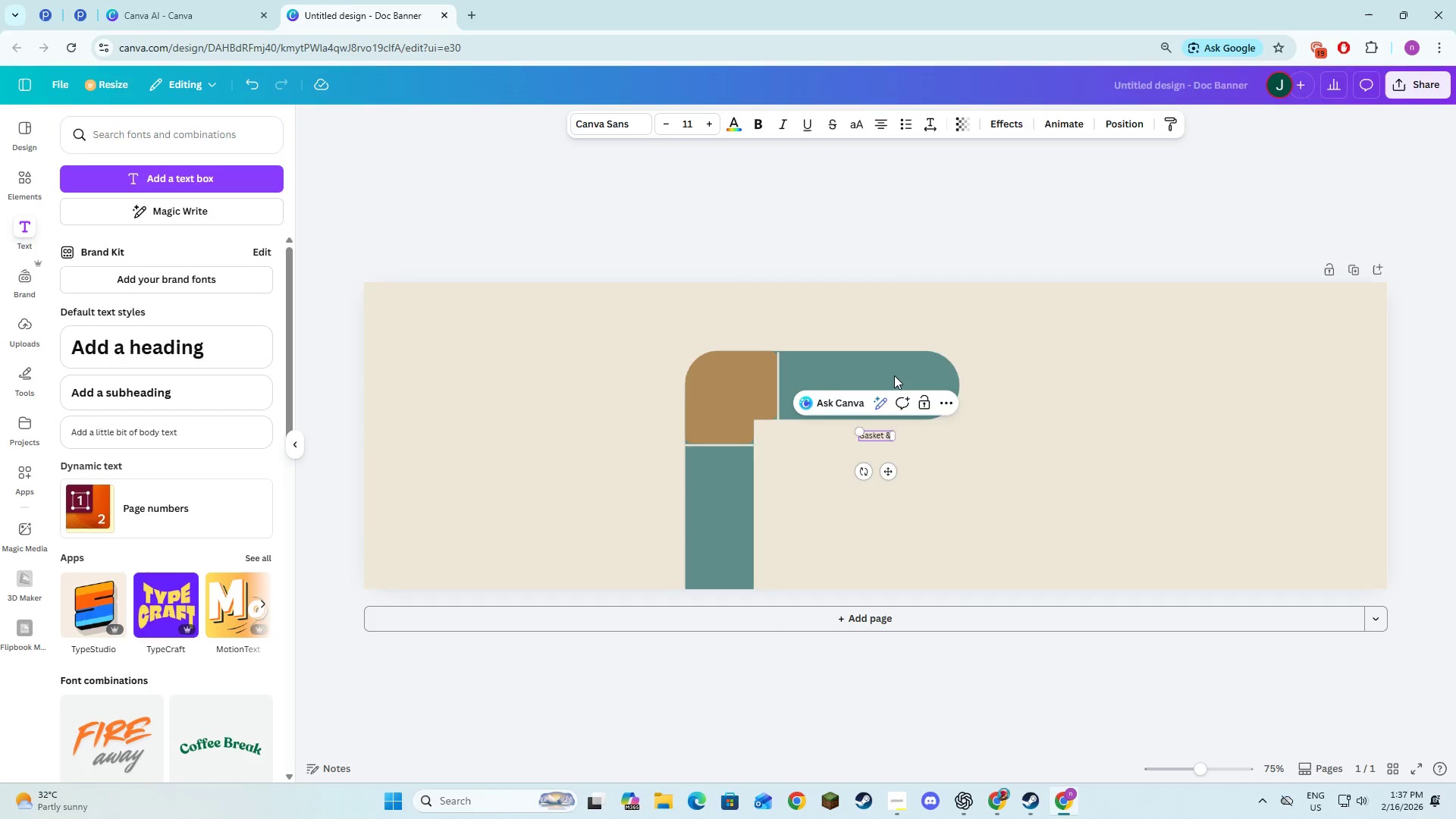 
type(Gantry)
 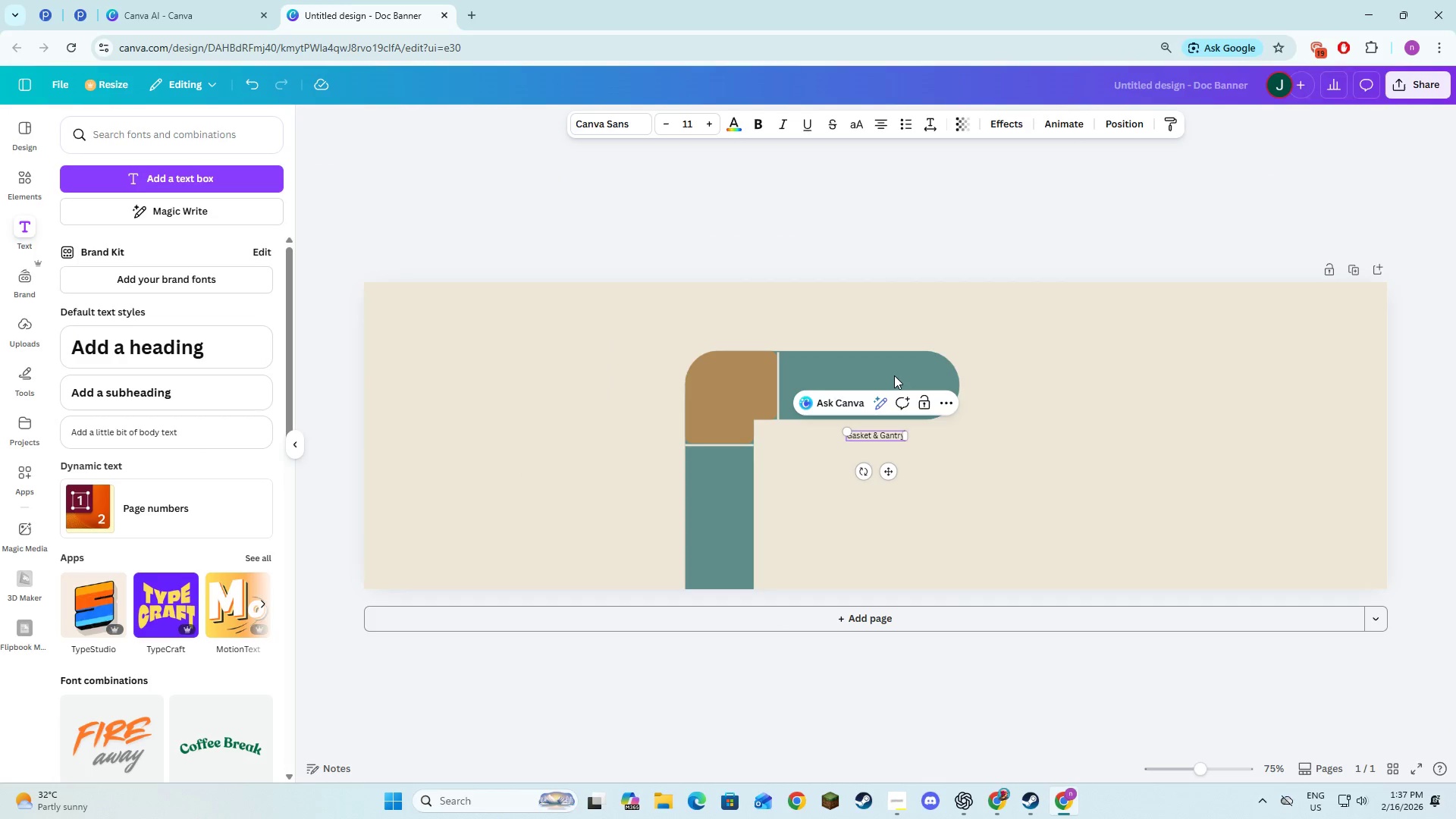 
key(Alt+AltLeft)
 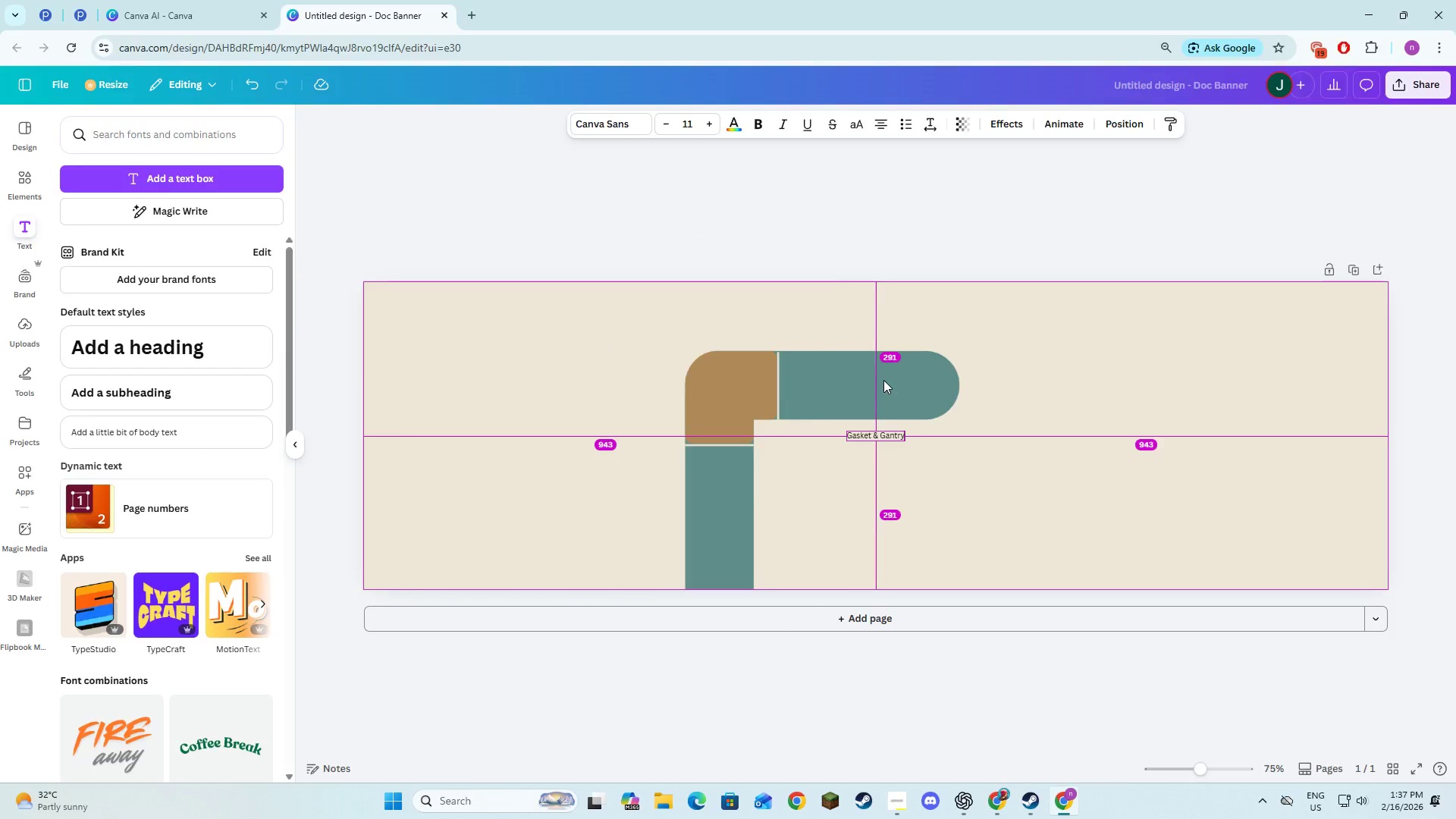 
key(Alt+Tab)